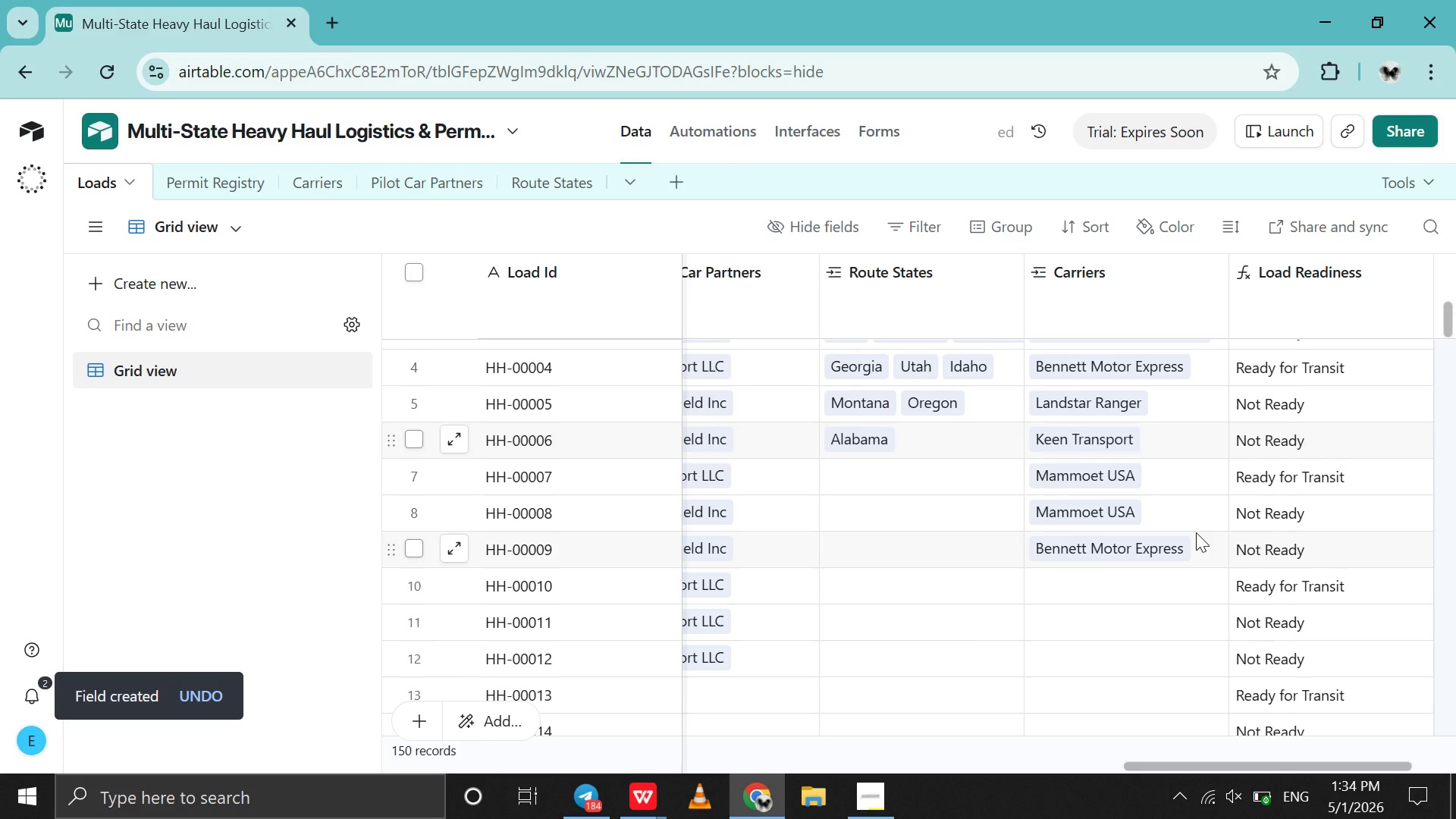 
scroll: coordinate [1196, 532], scroll_direction: up, amount: 5.0
 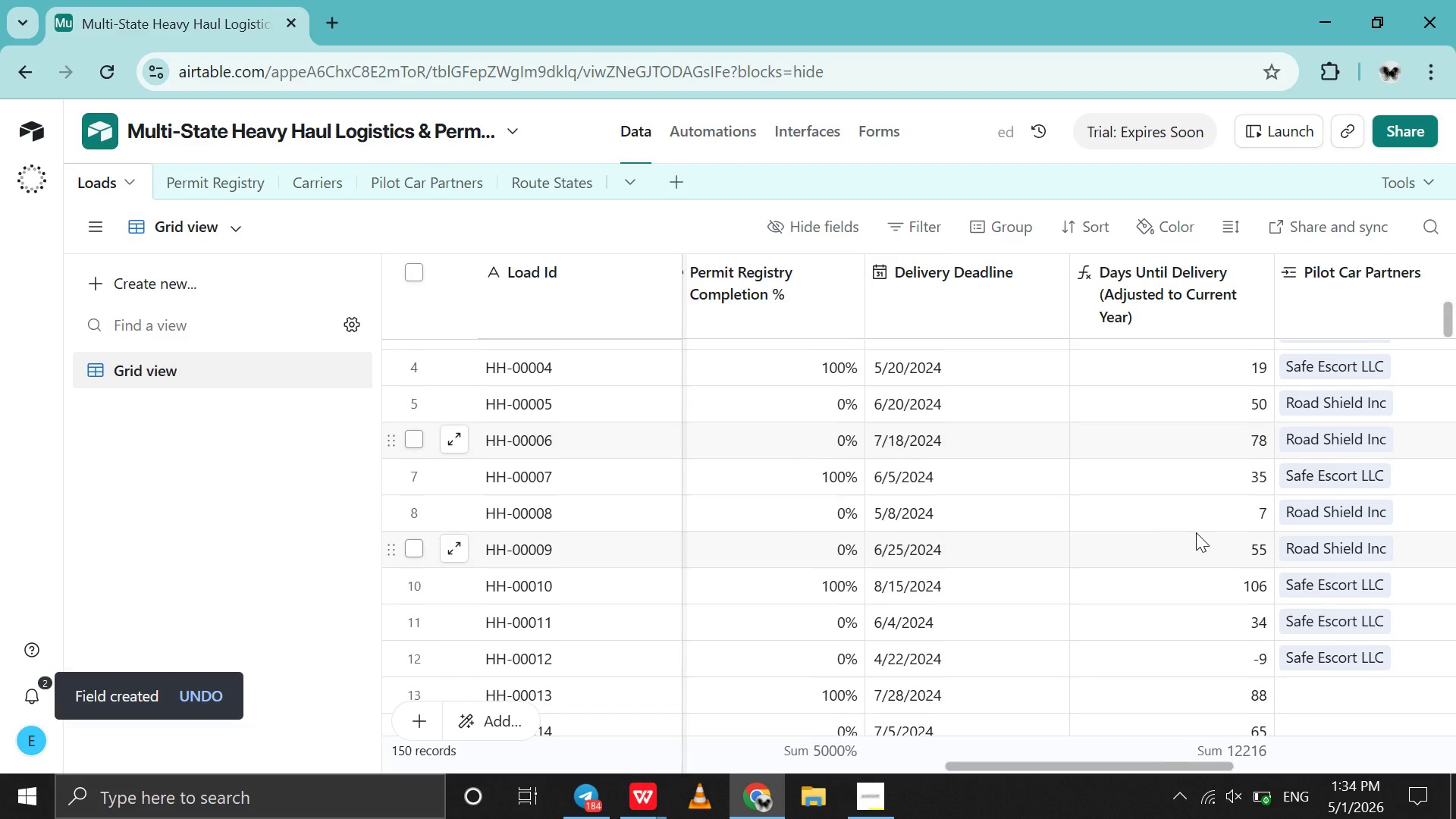 
scroll: coordinate [1196, 532], scroll_direction: down, amount: 13.0
 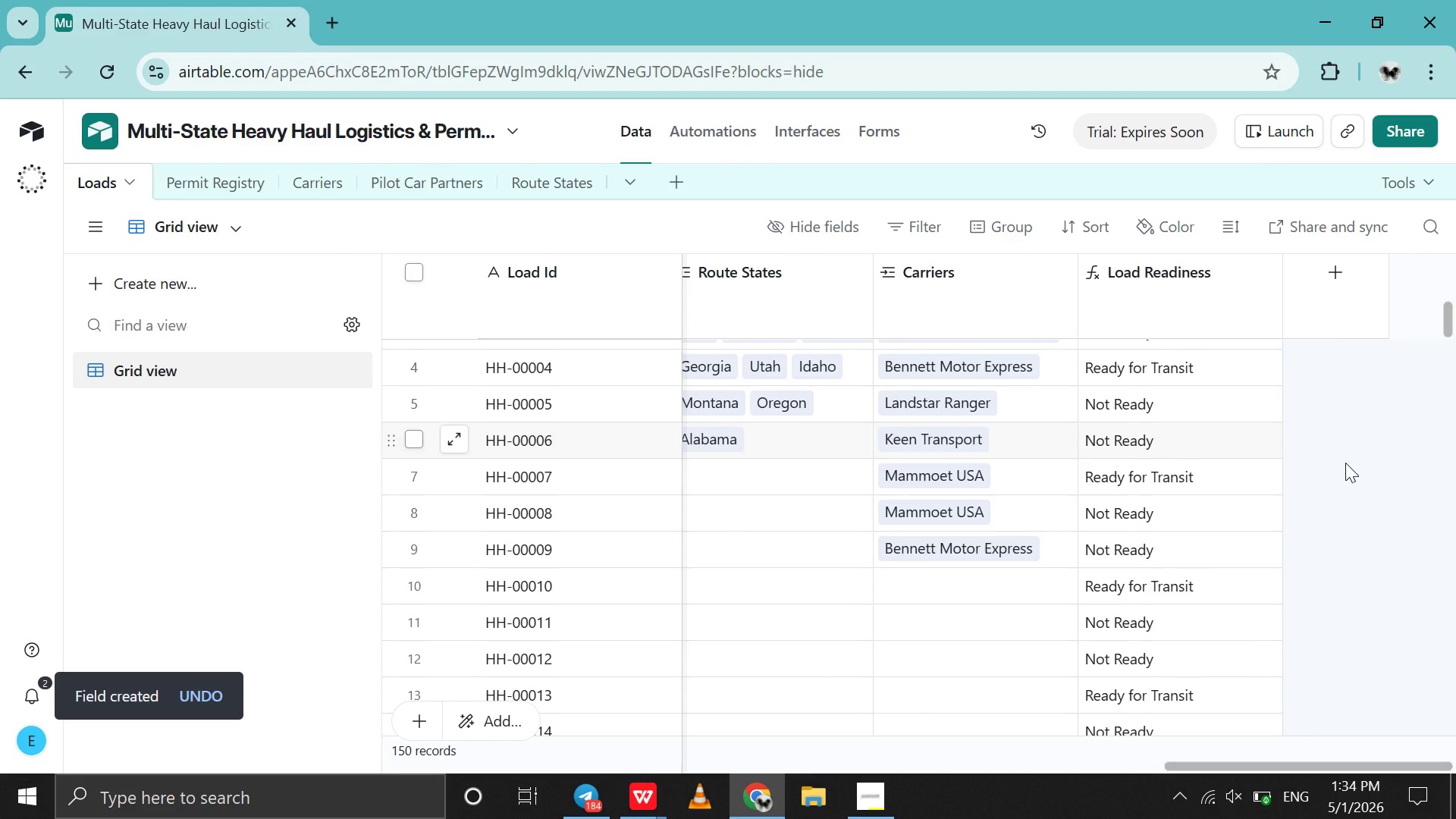 
left_click([1345, 463])
 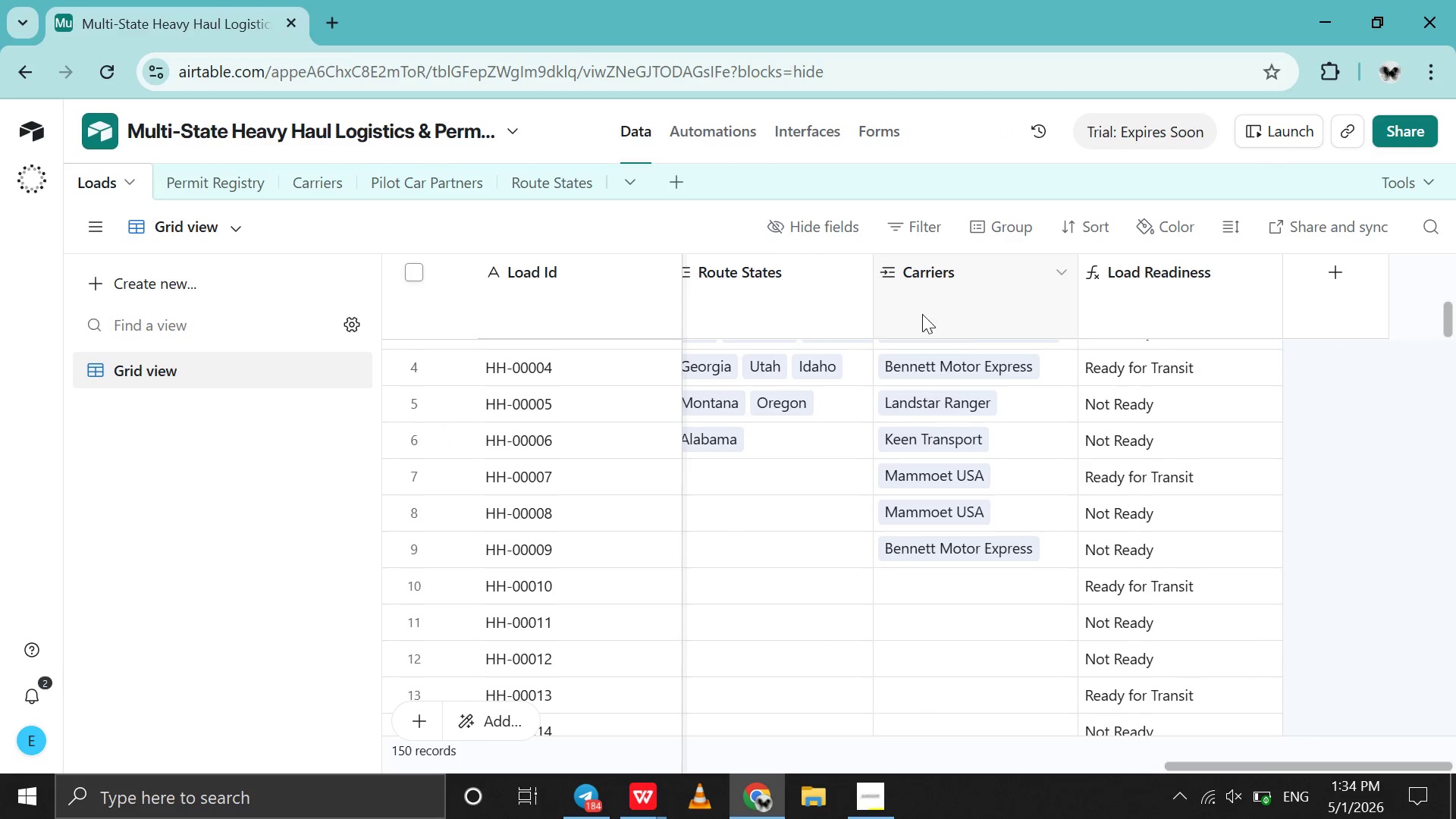 
left_click([877, 818])